 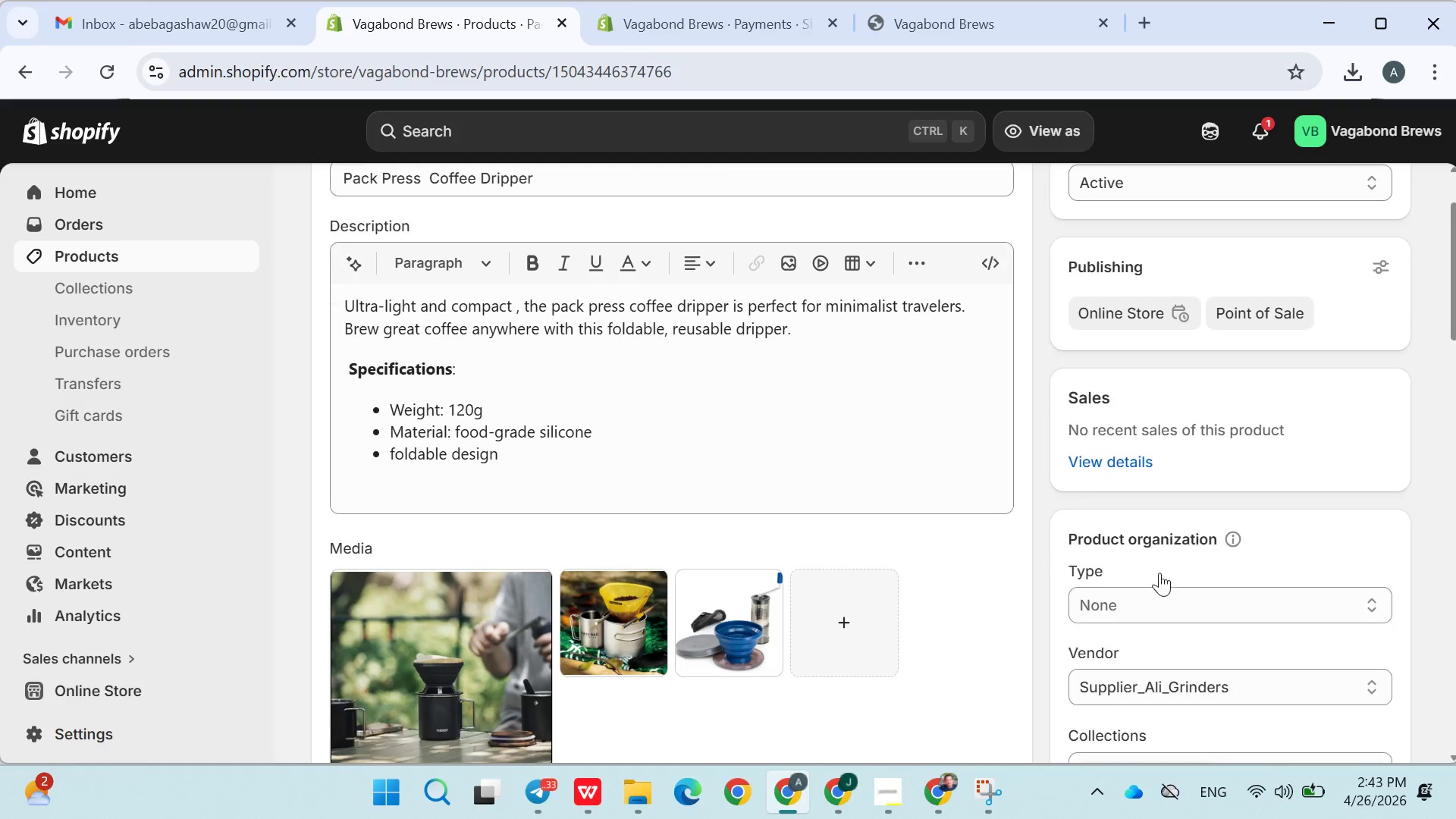 
scroll: coordinate [1186, 549], scroll_direction: down, amount: 4.0
 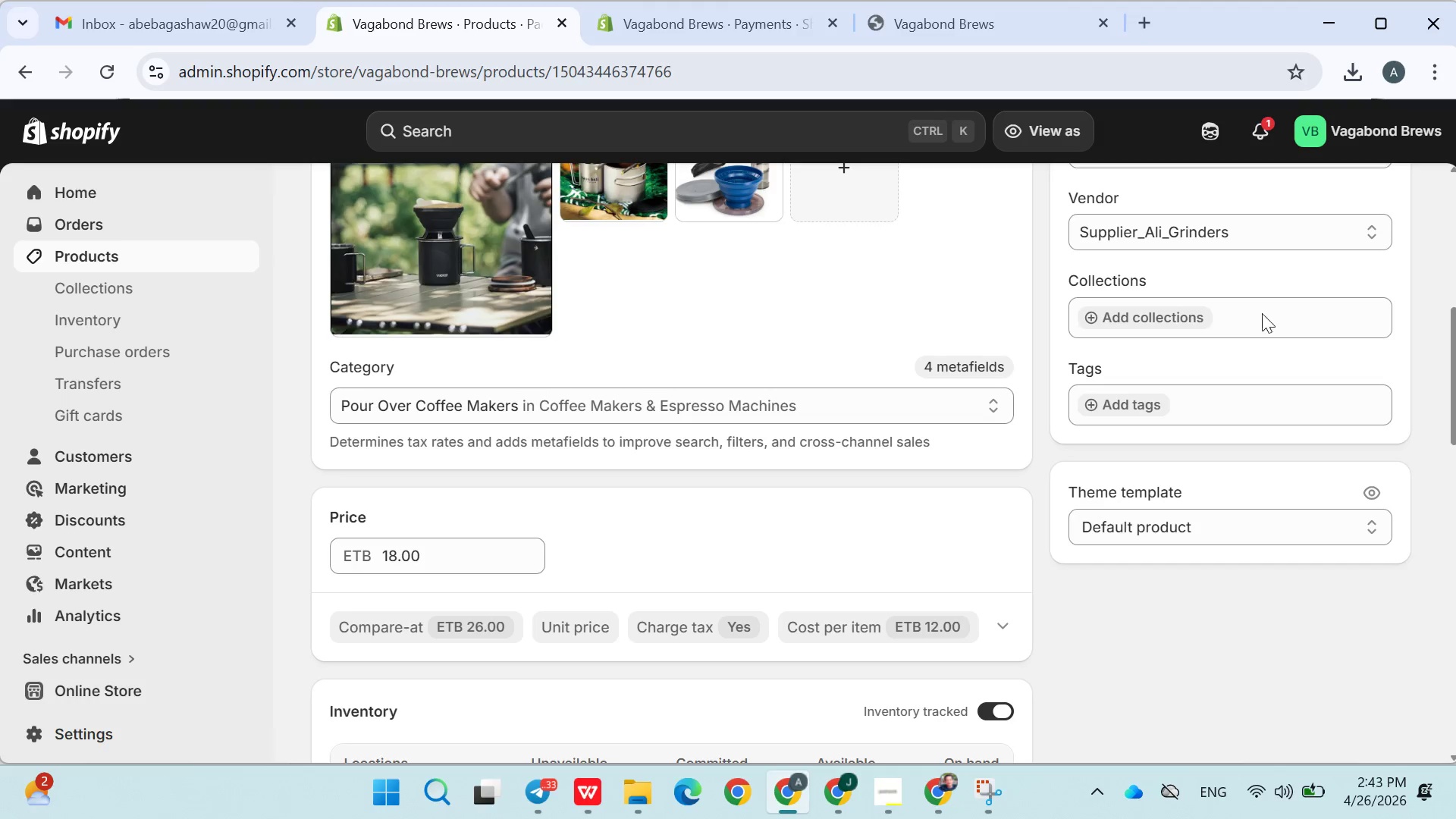 
scroll: coordinate [1230, 365], scroll_direction: up, amount: 2.0
 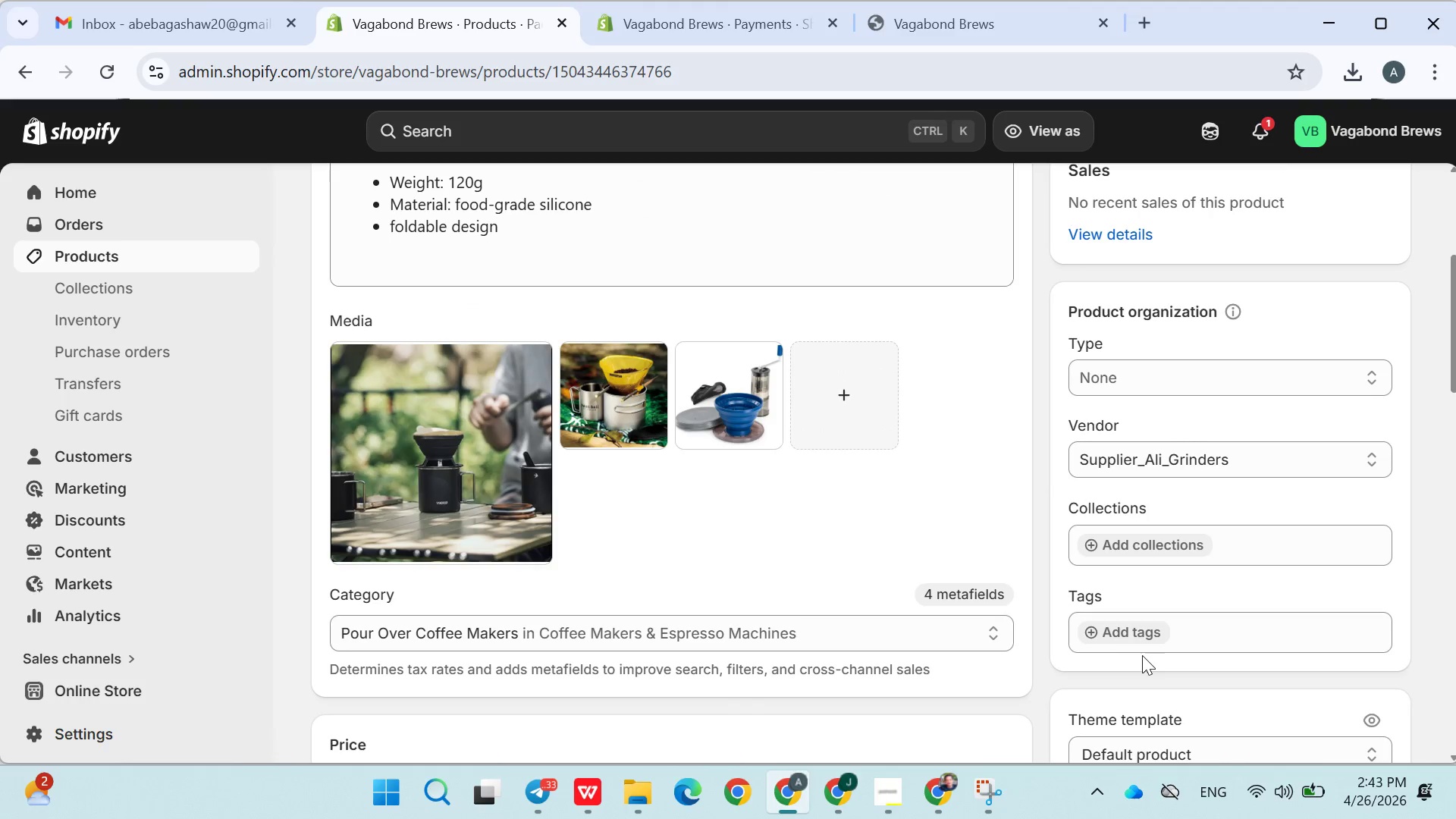 
left_click([1116, 632])
 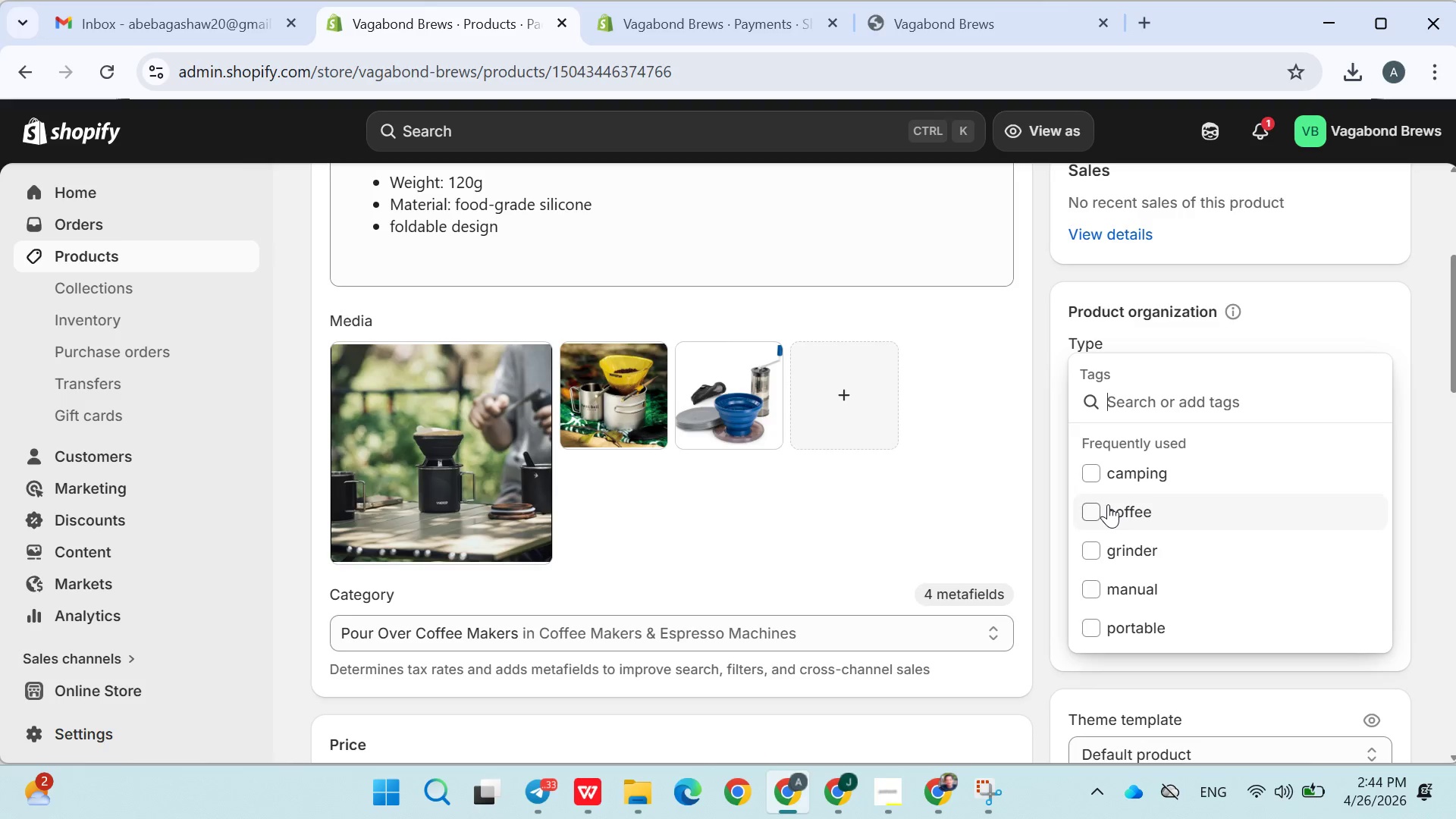 
wait(13.66)
 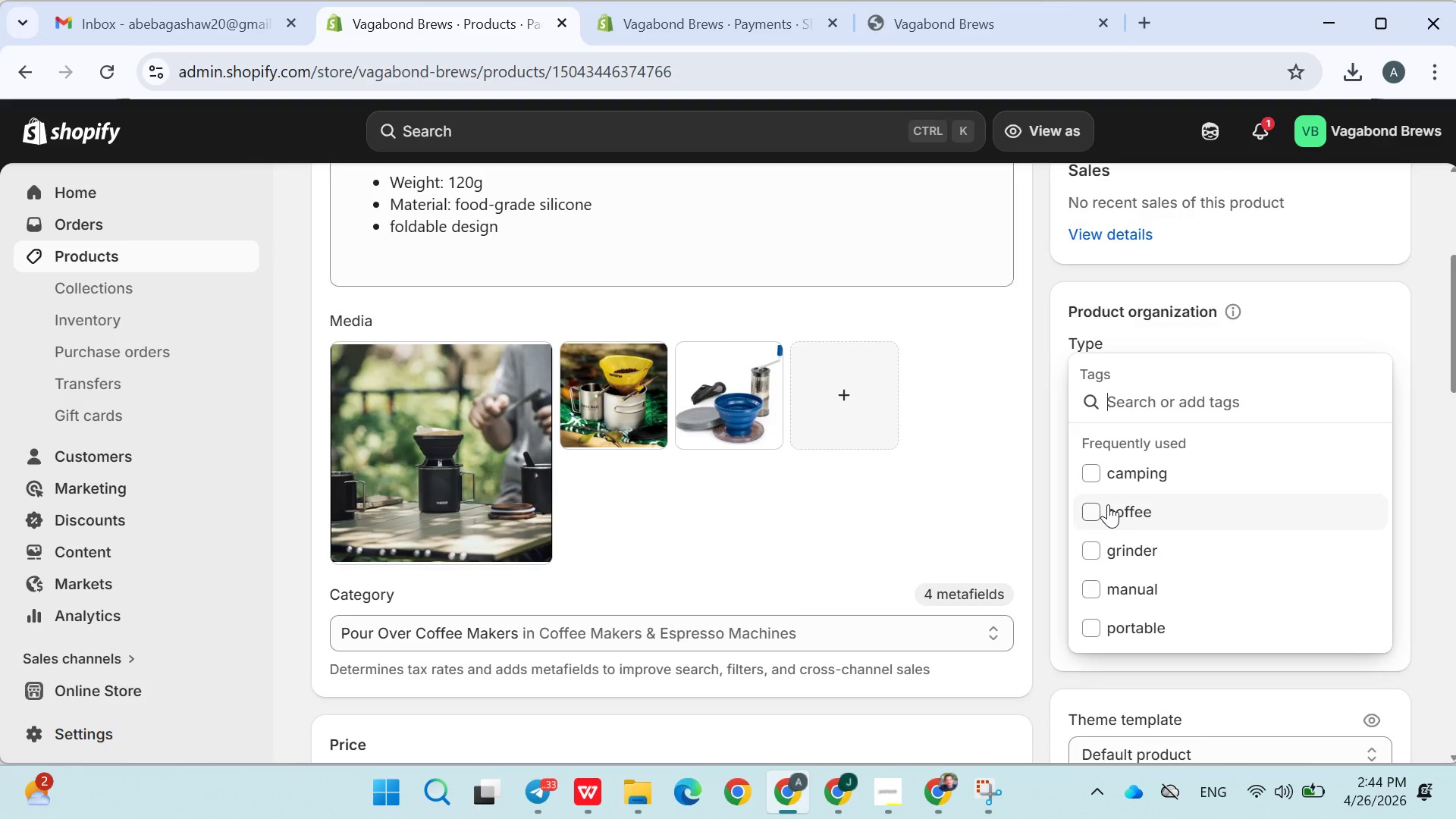 
left_click_drag(start_coordinate=[1113, 520], to_coordinate=[1455, 818])
 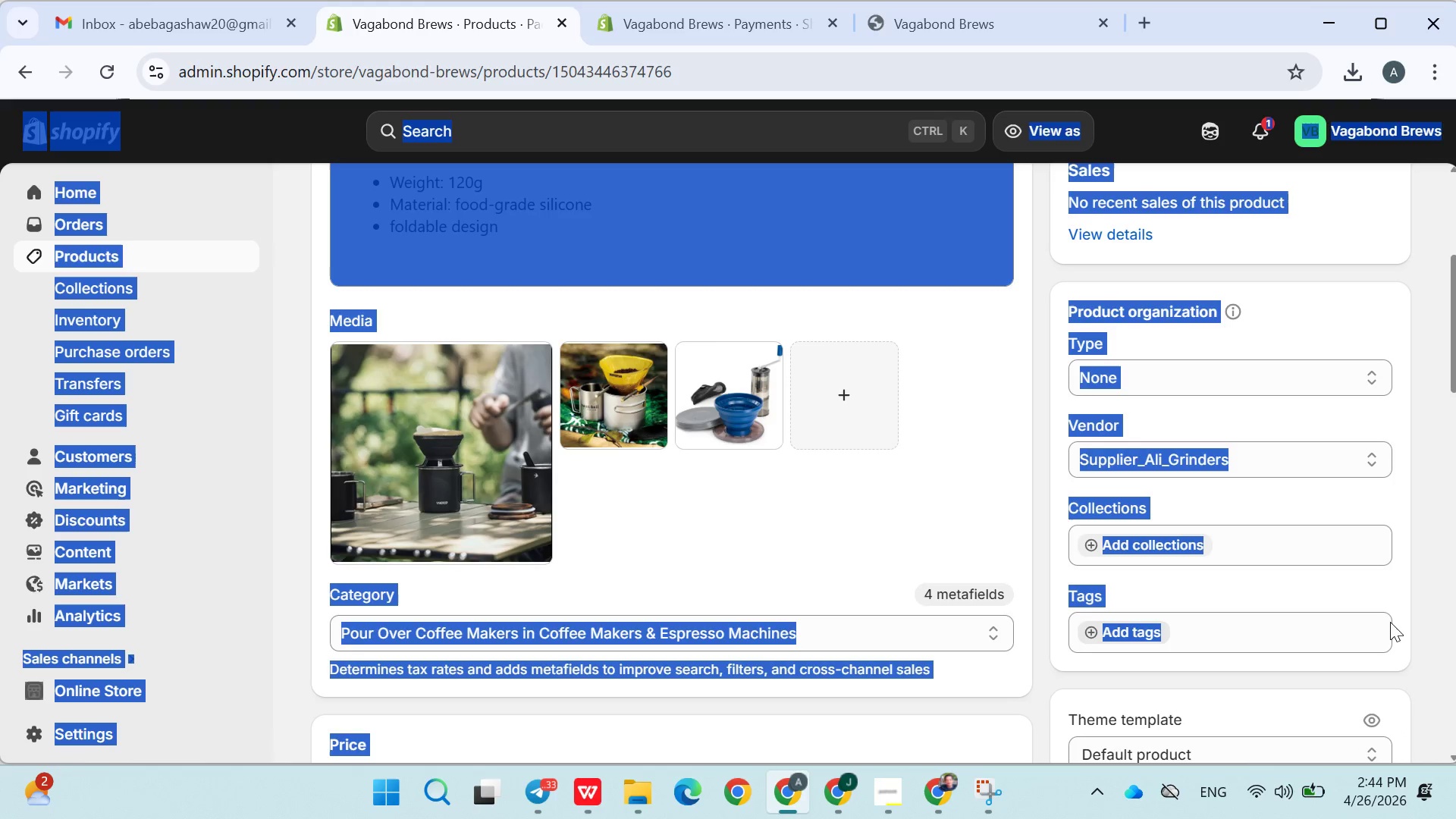 
left_click([1038, 703])
 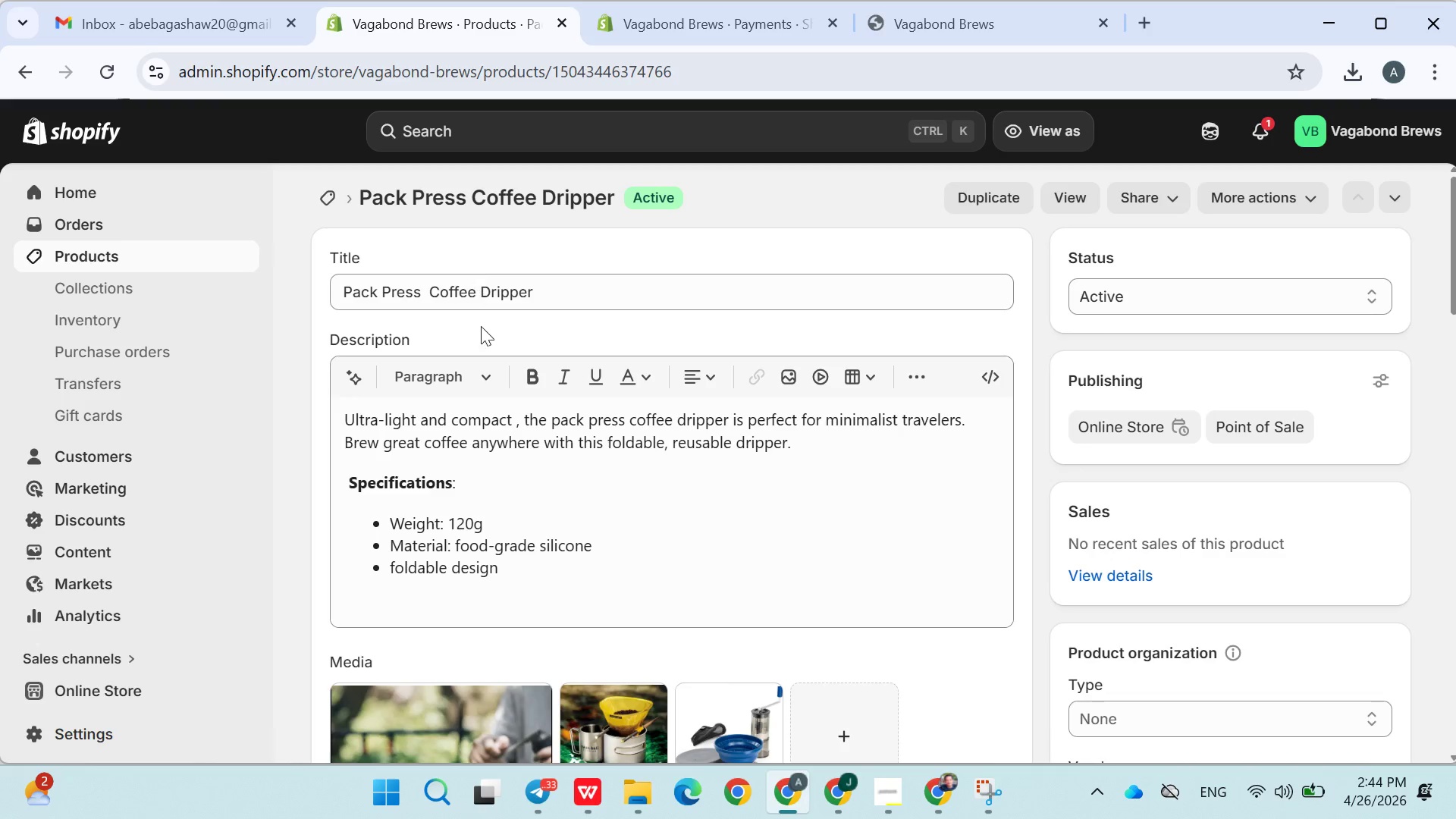 
left_click([123, 268])
 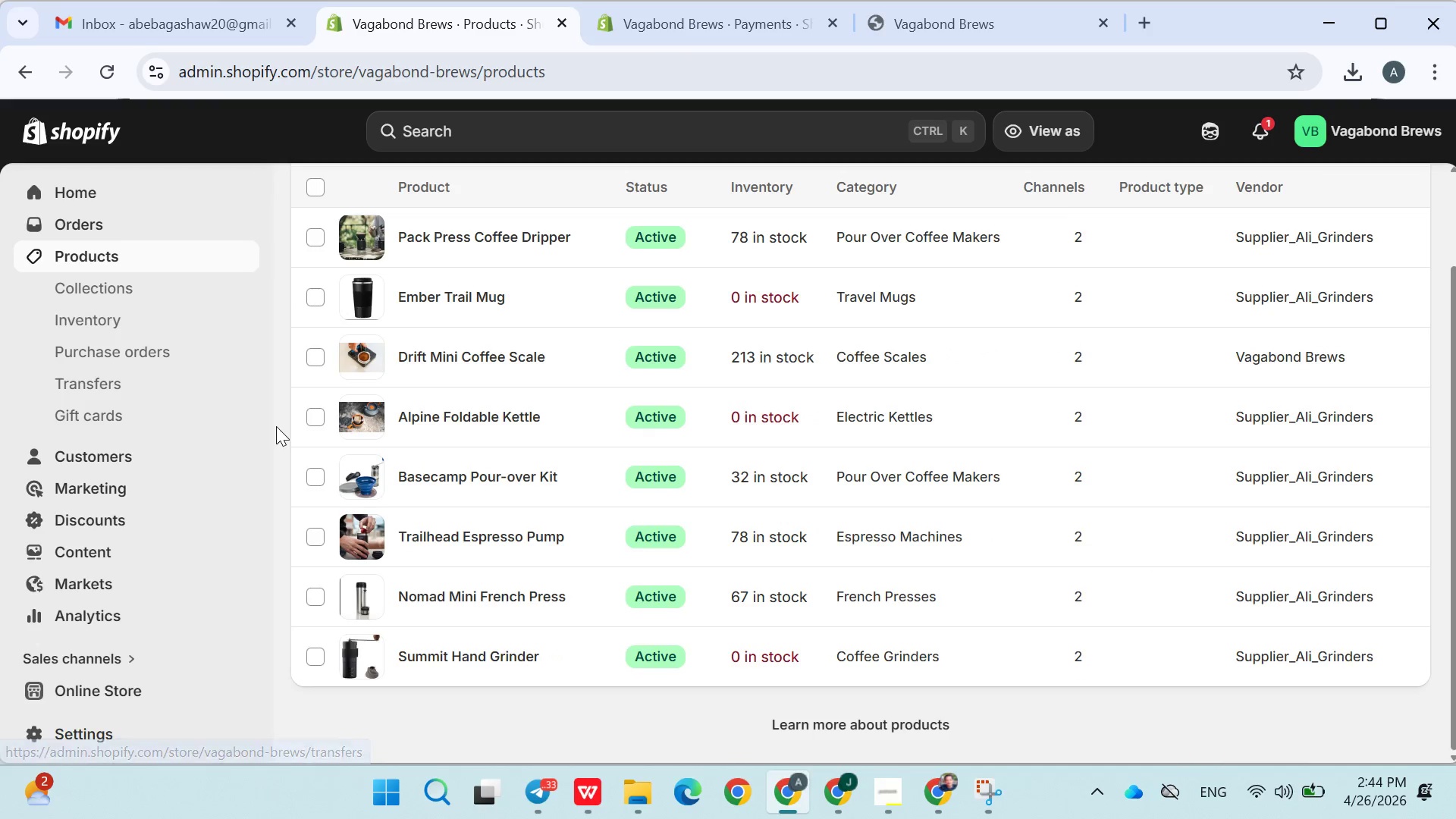 
left_click([463, 648])
 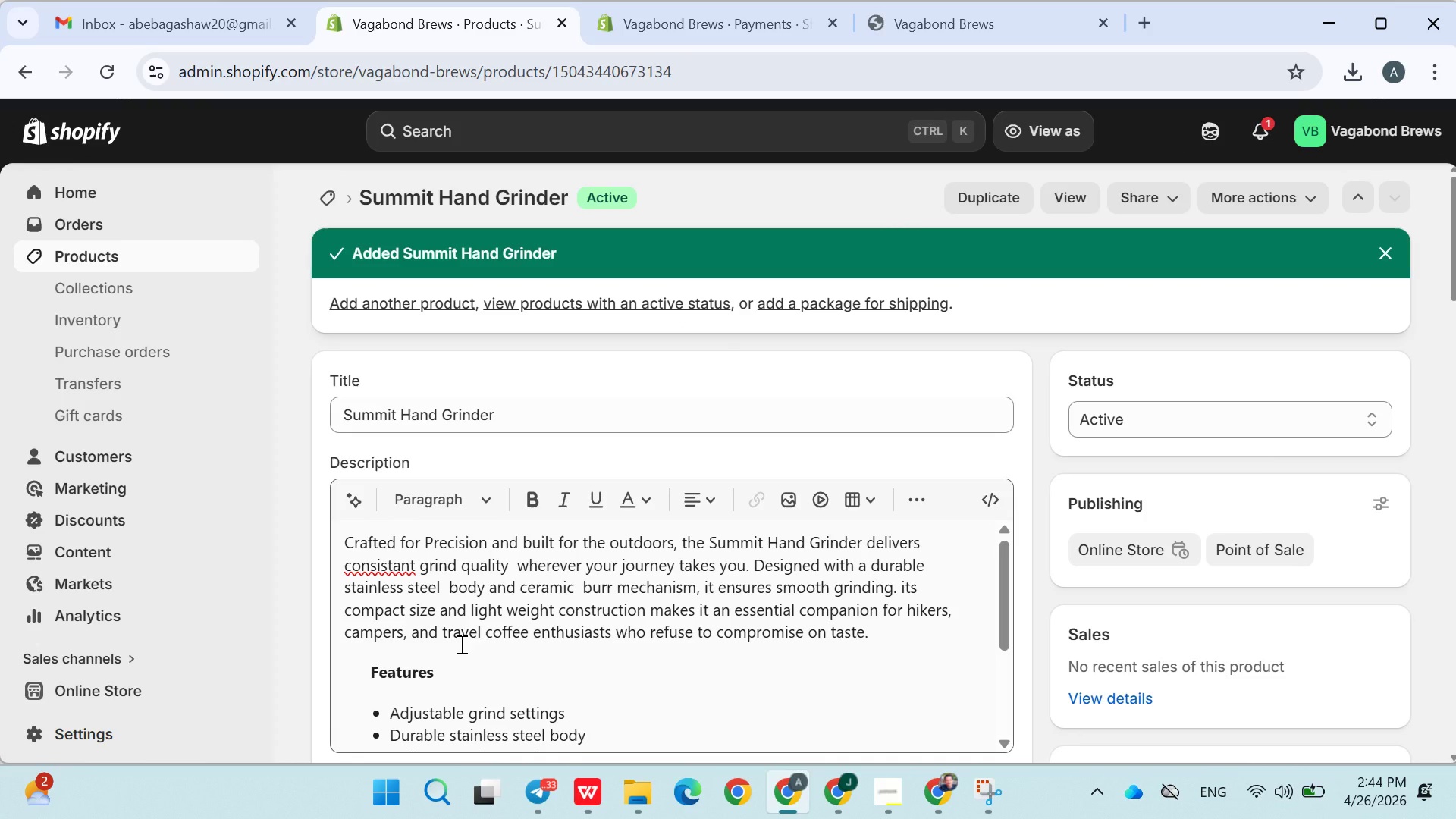 
wait(9.95)
 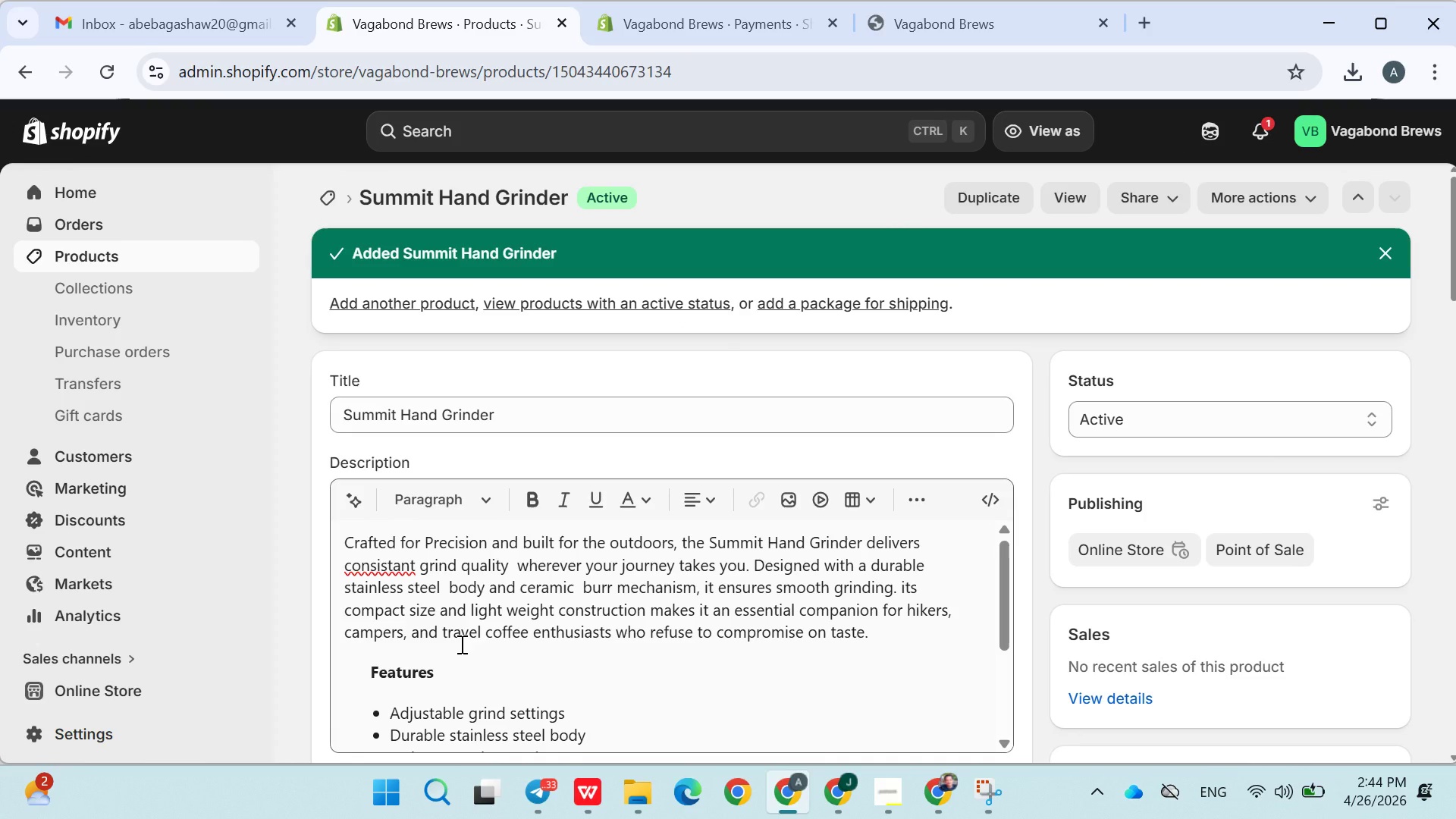 
scroll: coordinate [504, 513], scroll_direction: down, amount: 2.0
 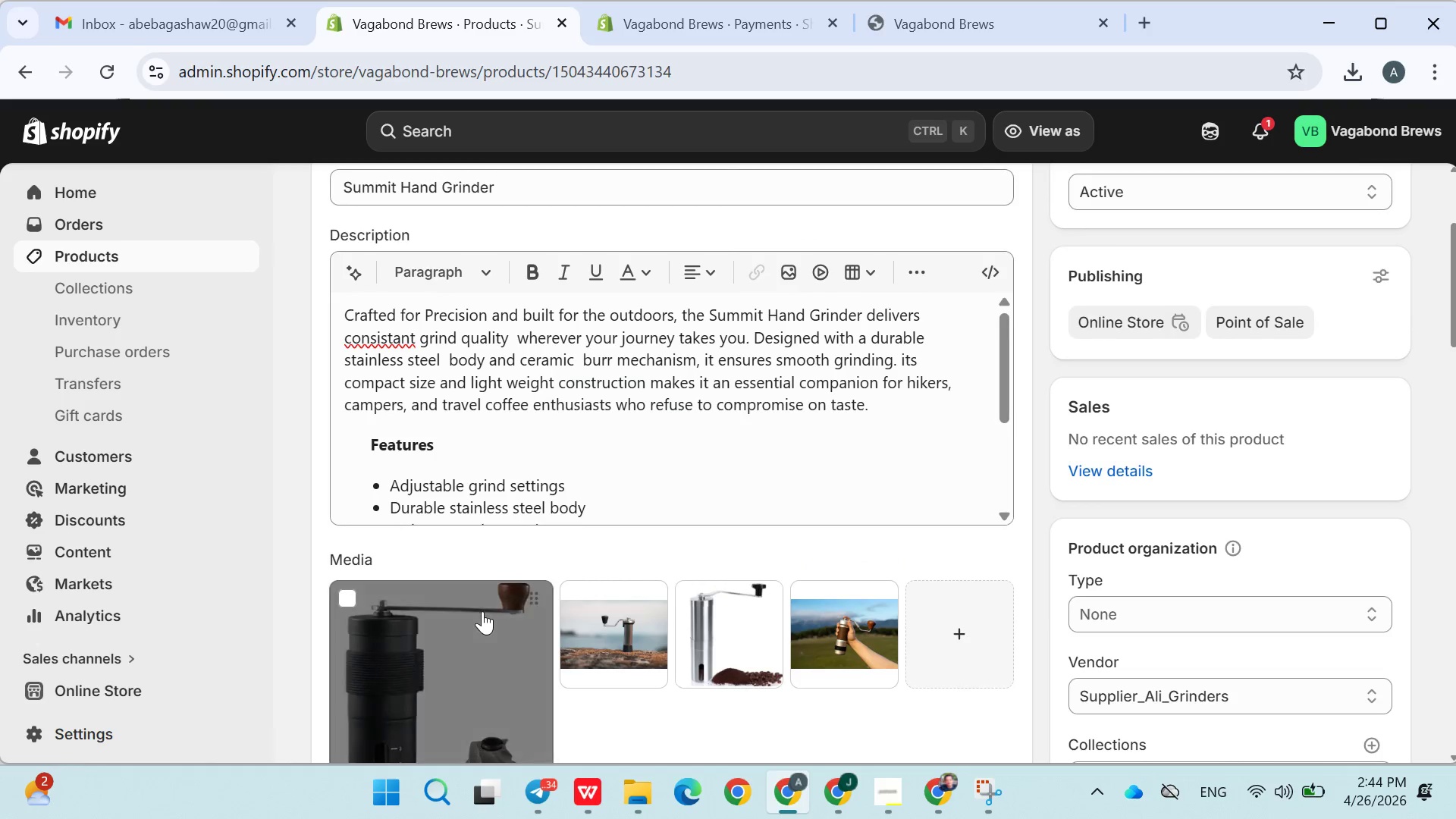 
scroll: coordinate [481, 619], scroll_direction: none, amount: 0.0
 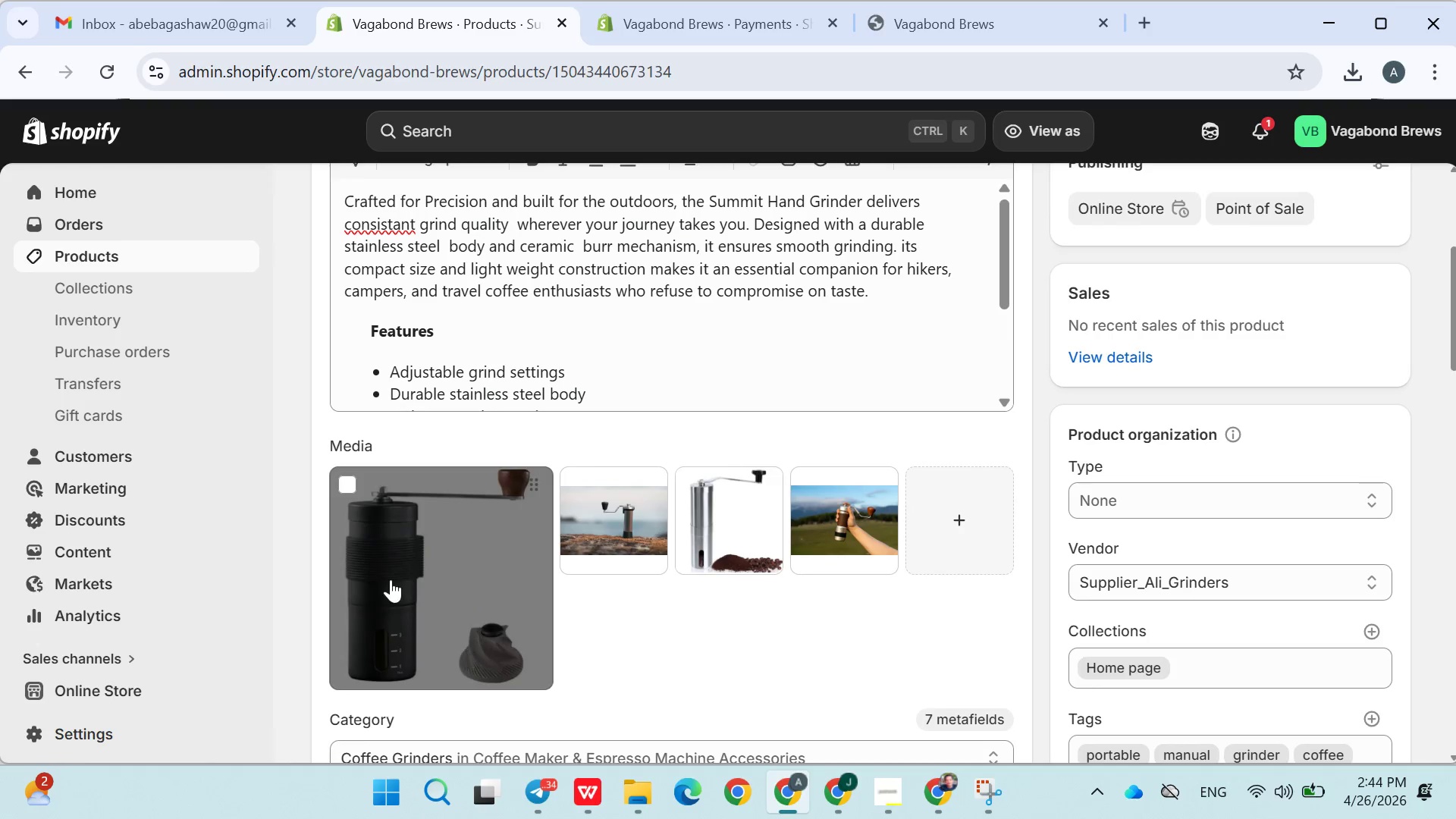 
left_click([387, 575])
 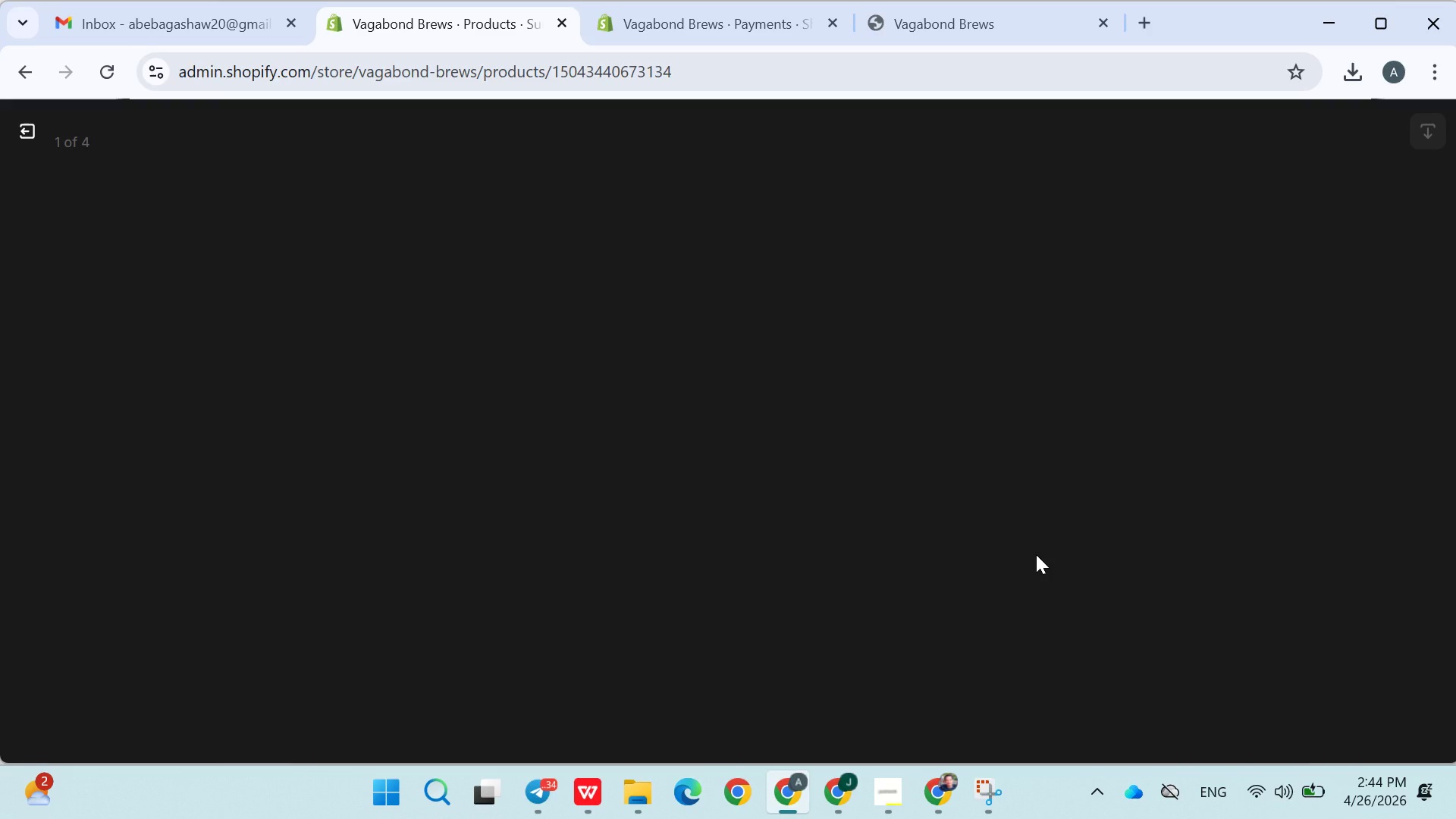 
wait(8.94)
 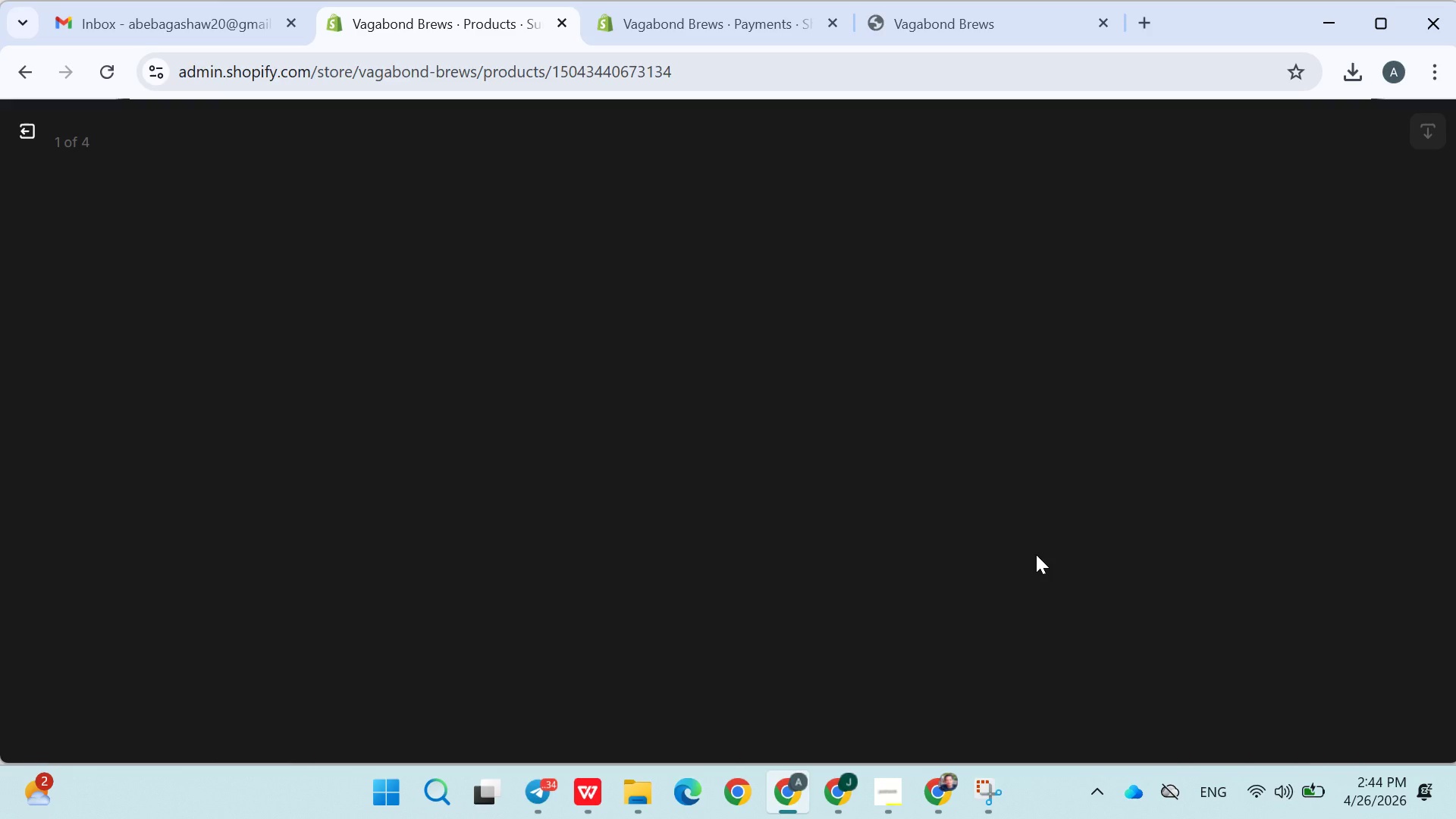 
left_click([1117, 401])
 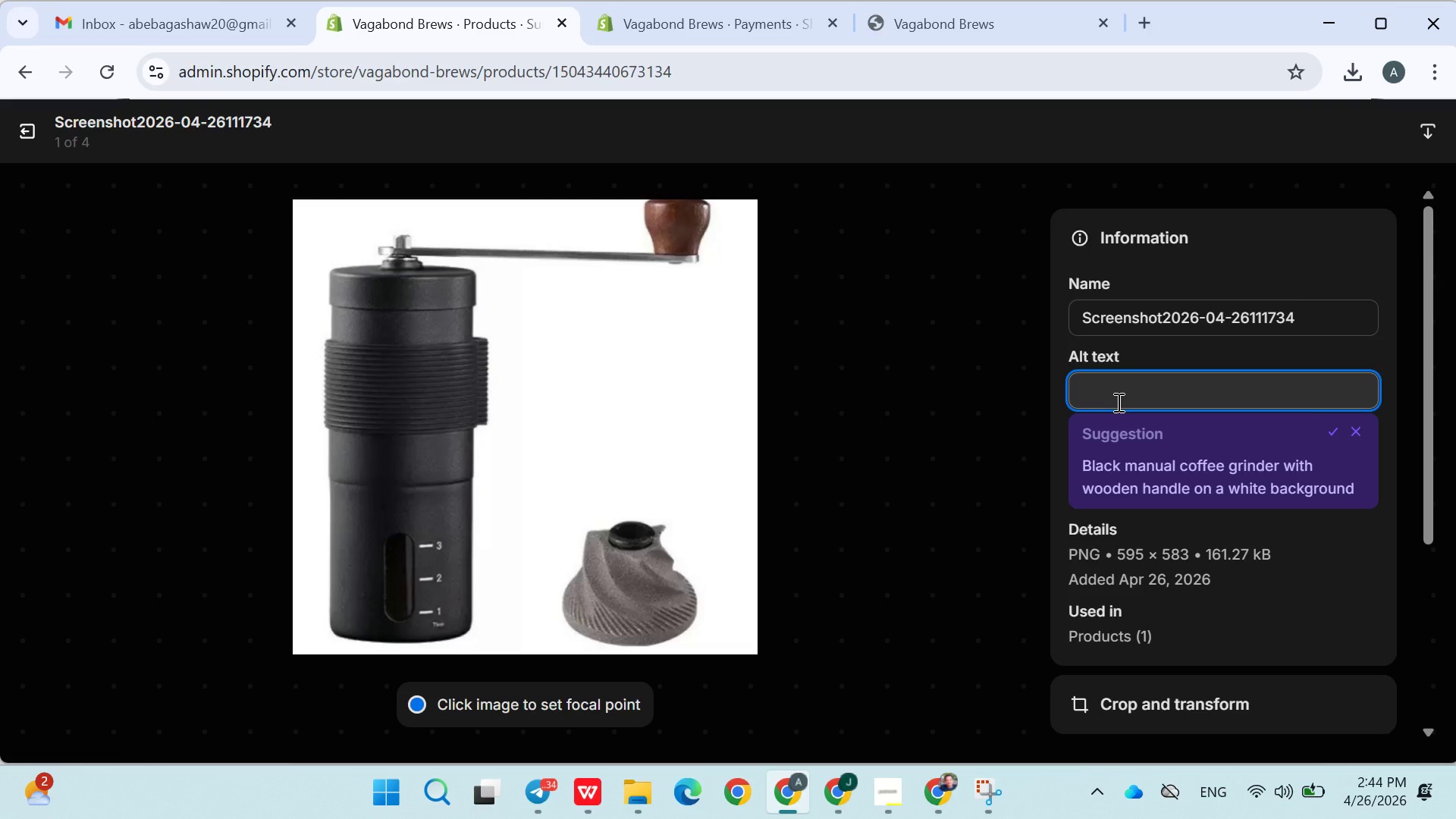 
type(Portable manul coffee )
 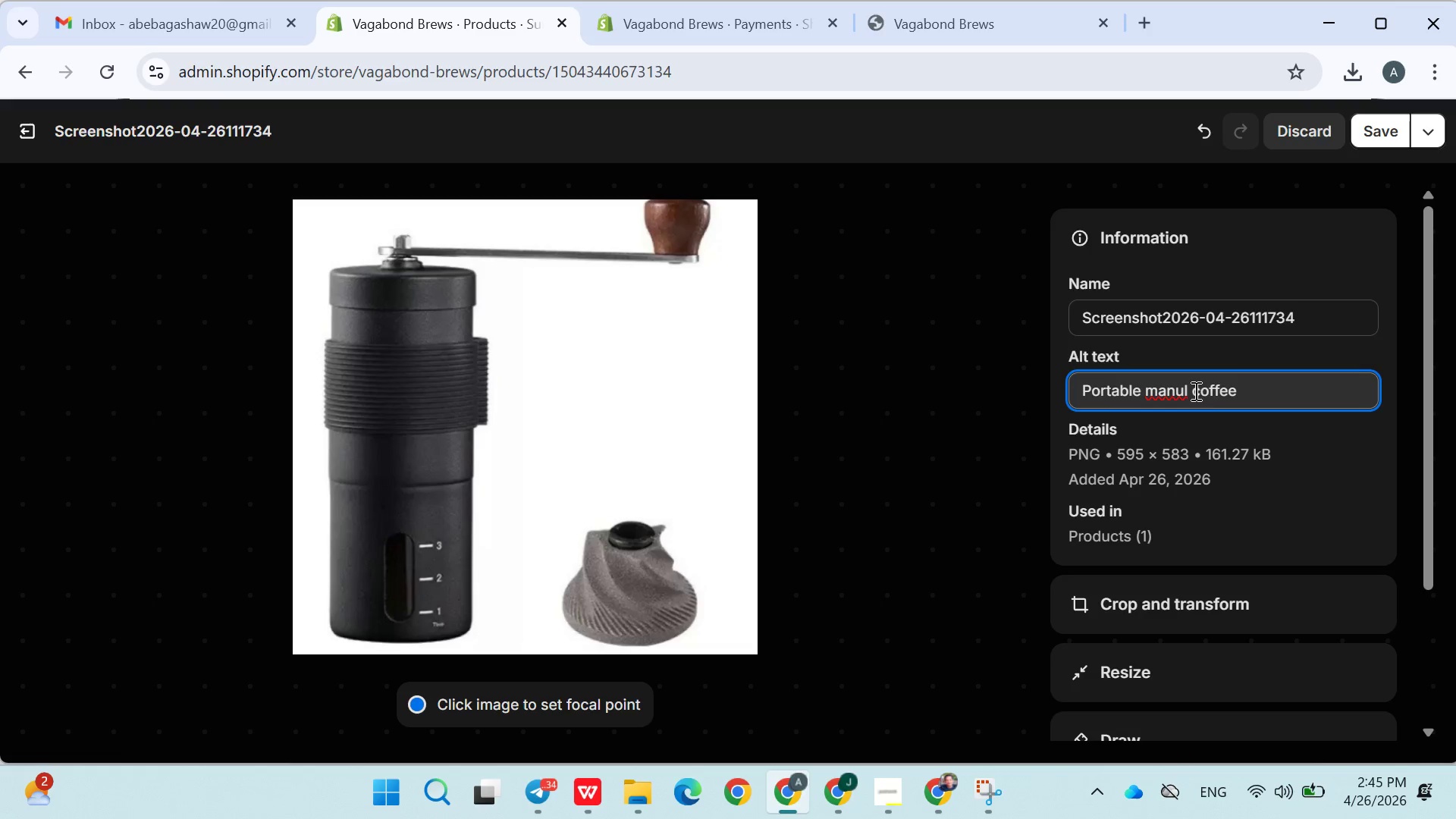 
left_click([1184, 394])
 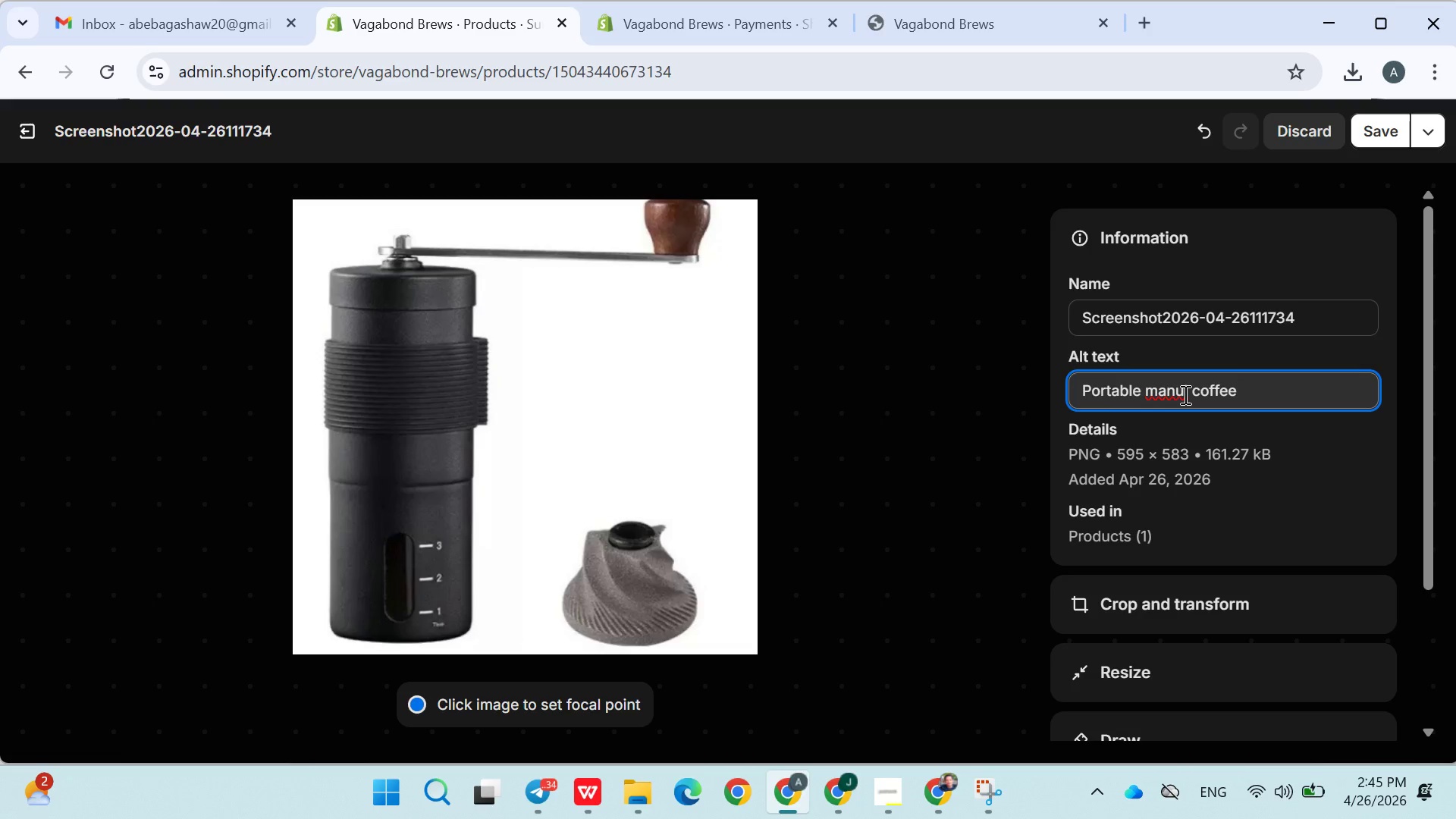 
key(A)
 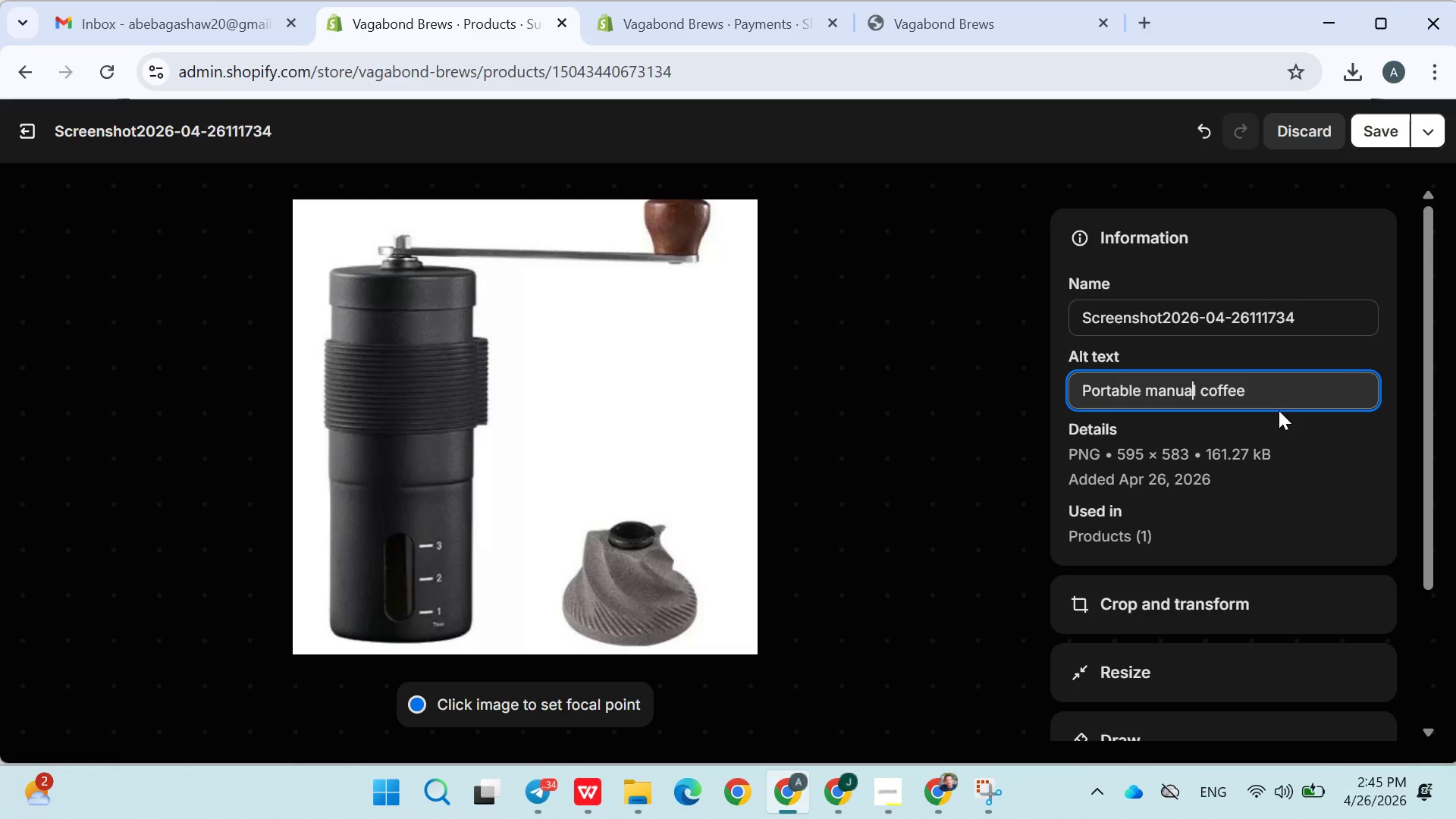 
left_click([1269, 400])
 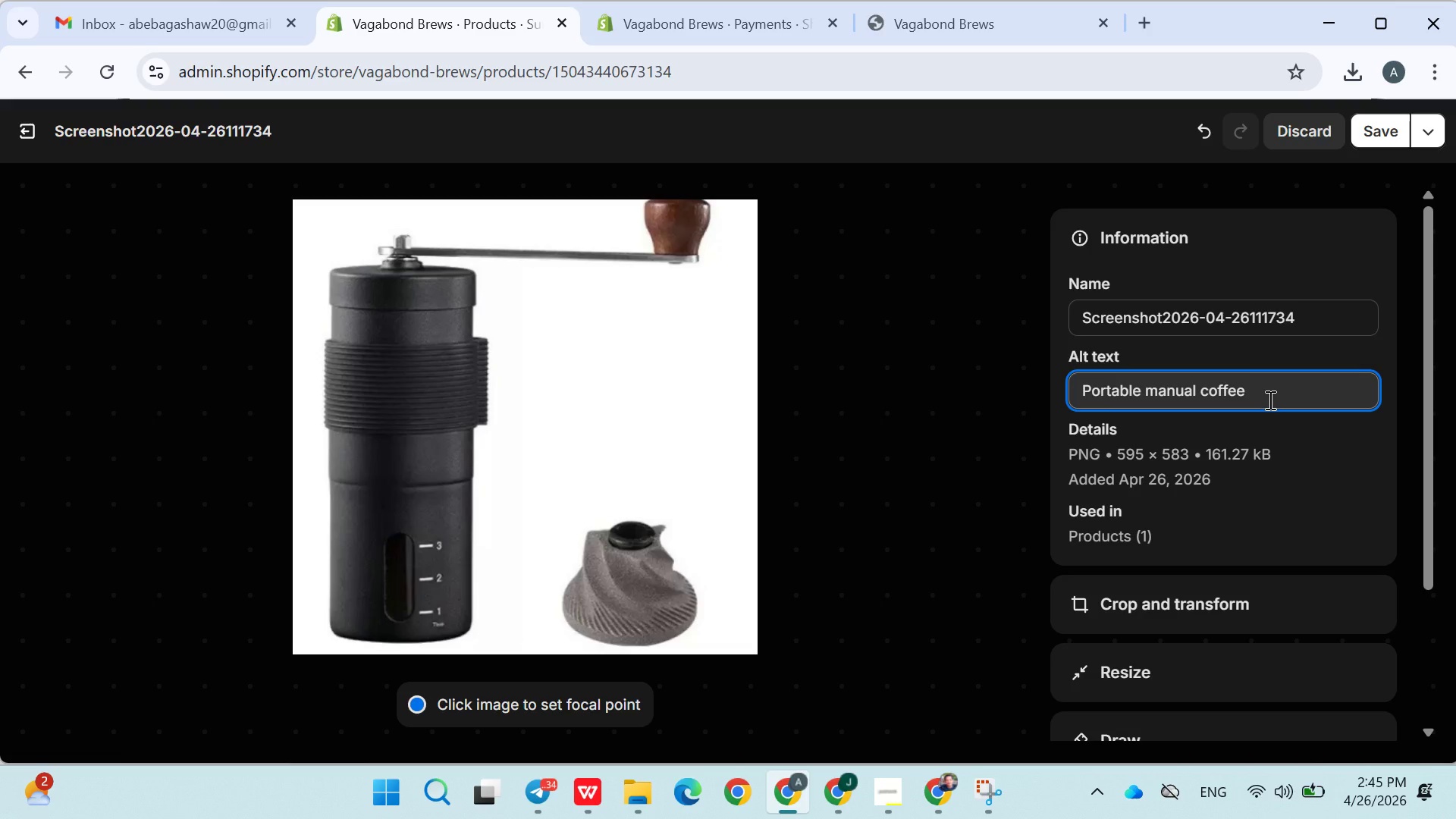 
key(Space)
 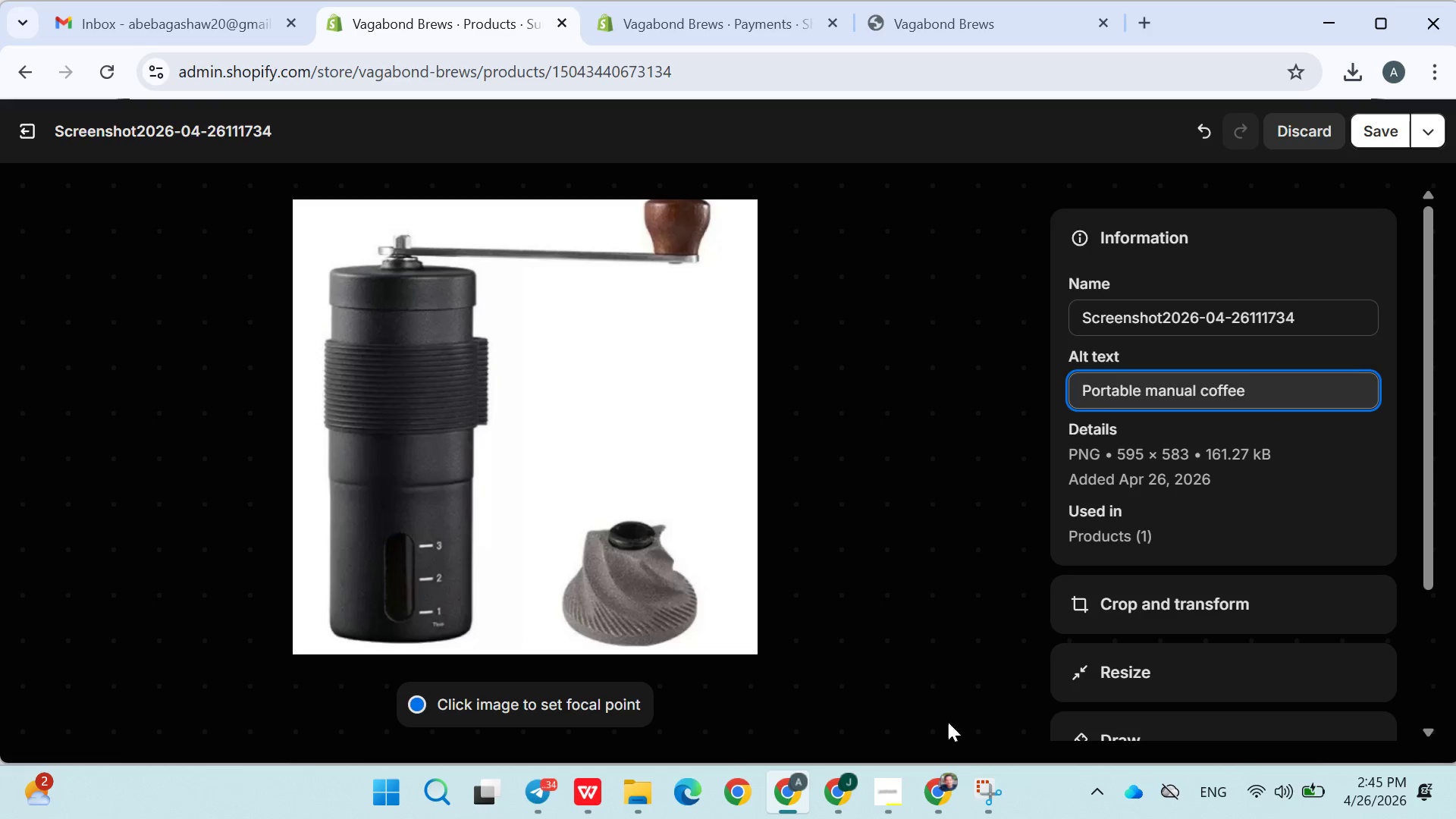 
left_click([874, 811])